 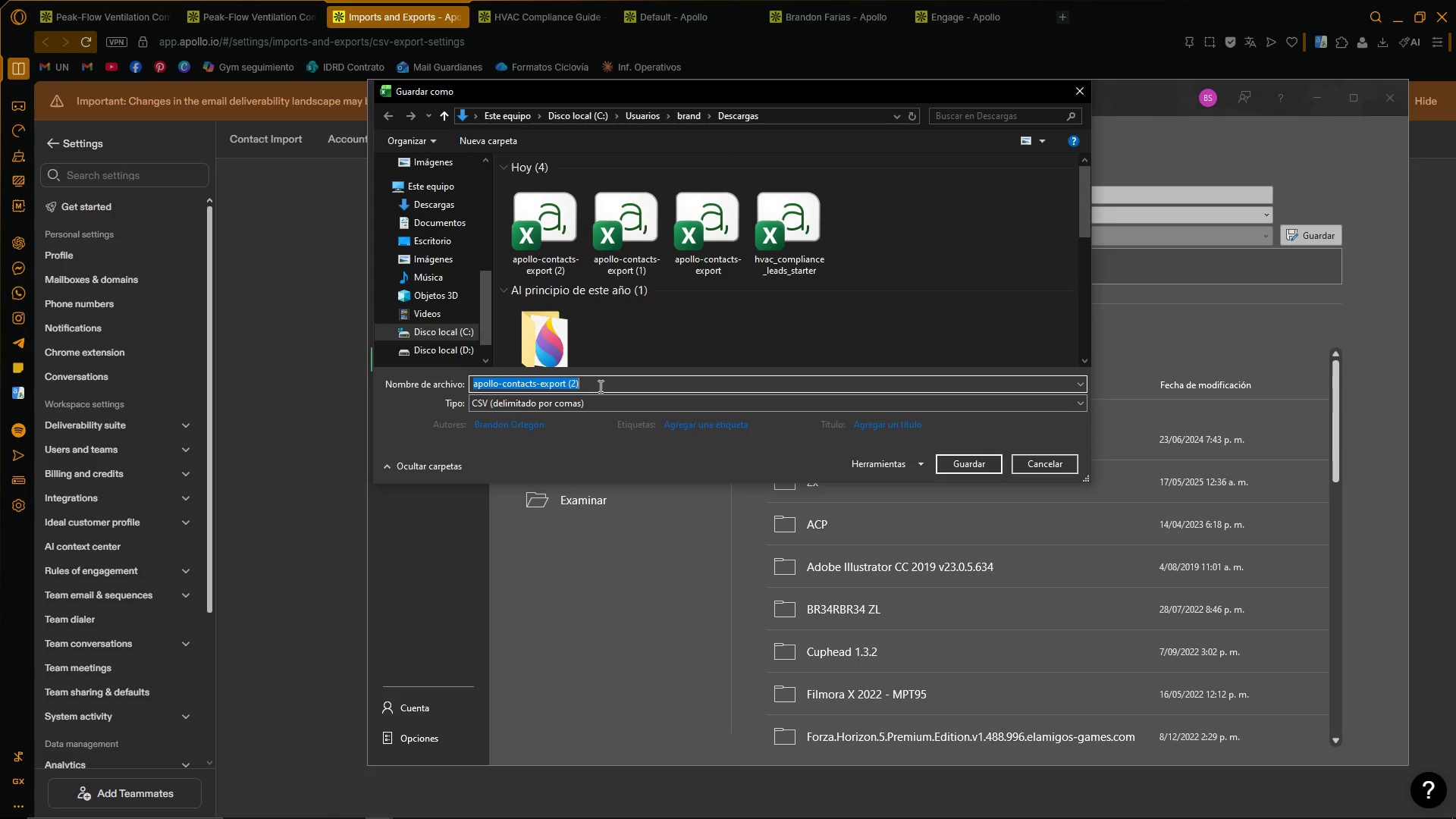 
key(Control+V)
 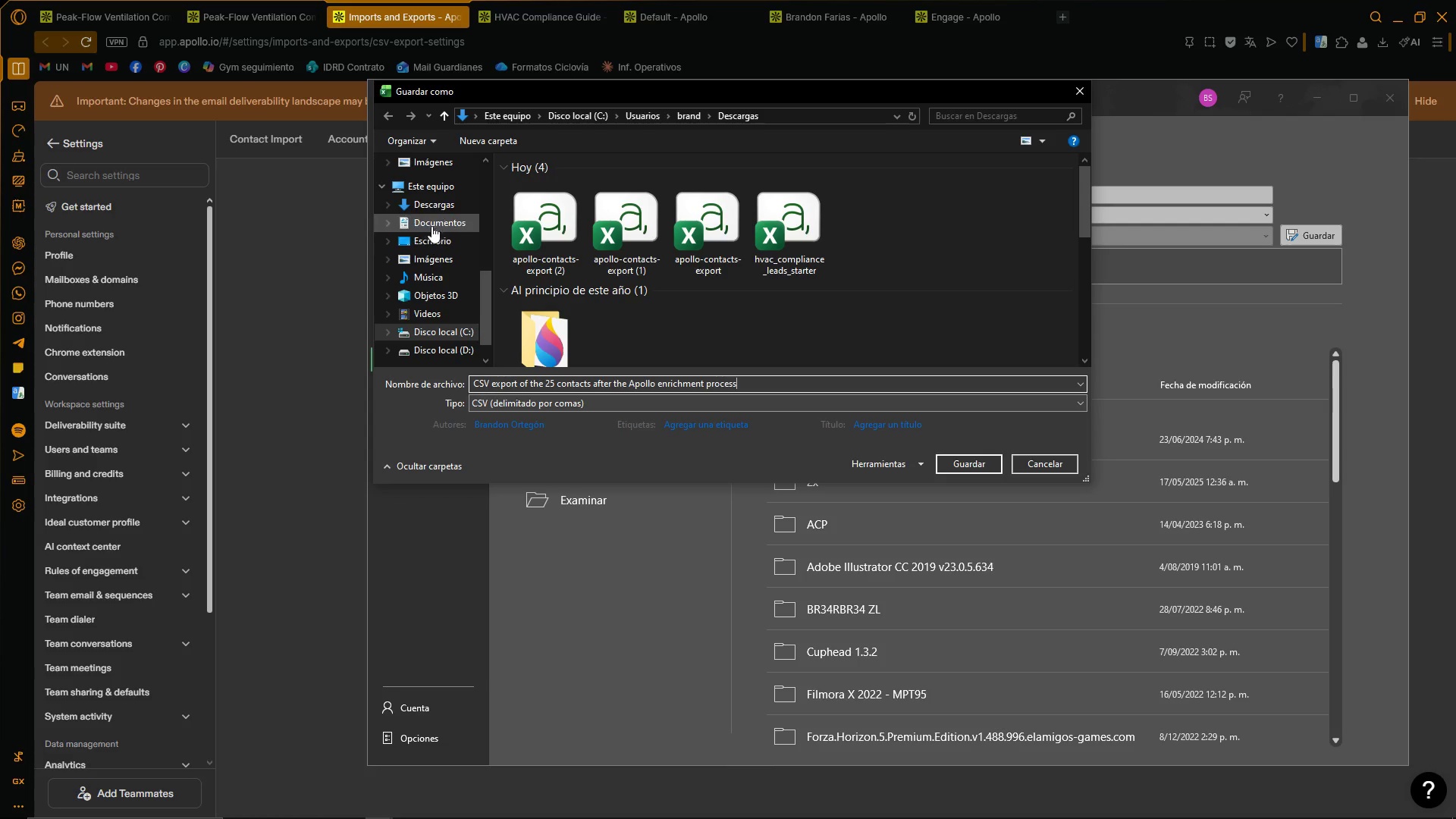 
left_click([434, 208])
 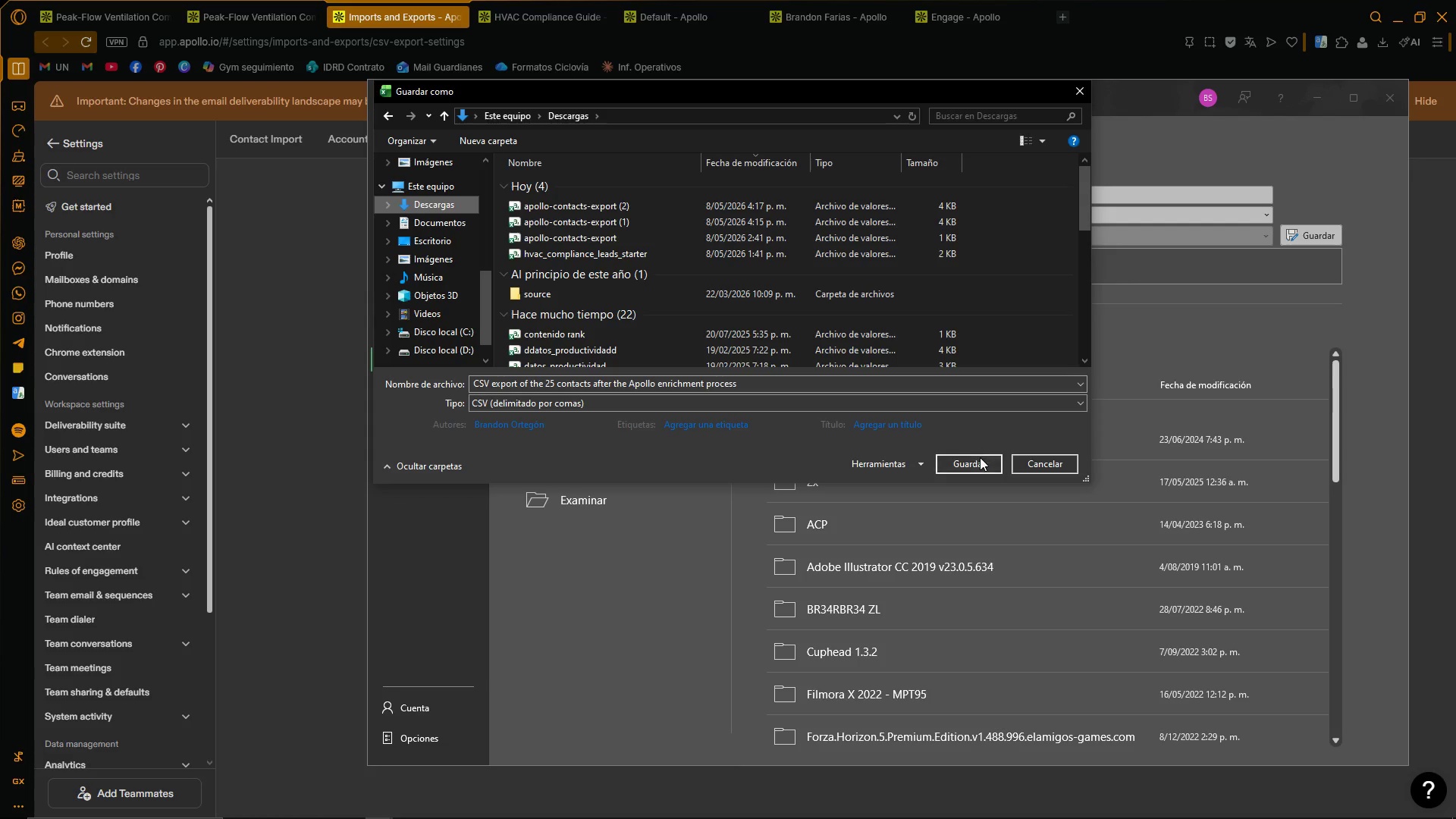 
left_click([975, 460])
 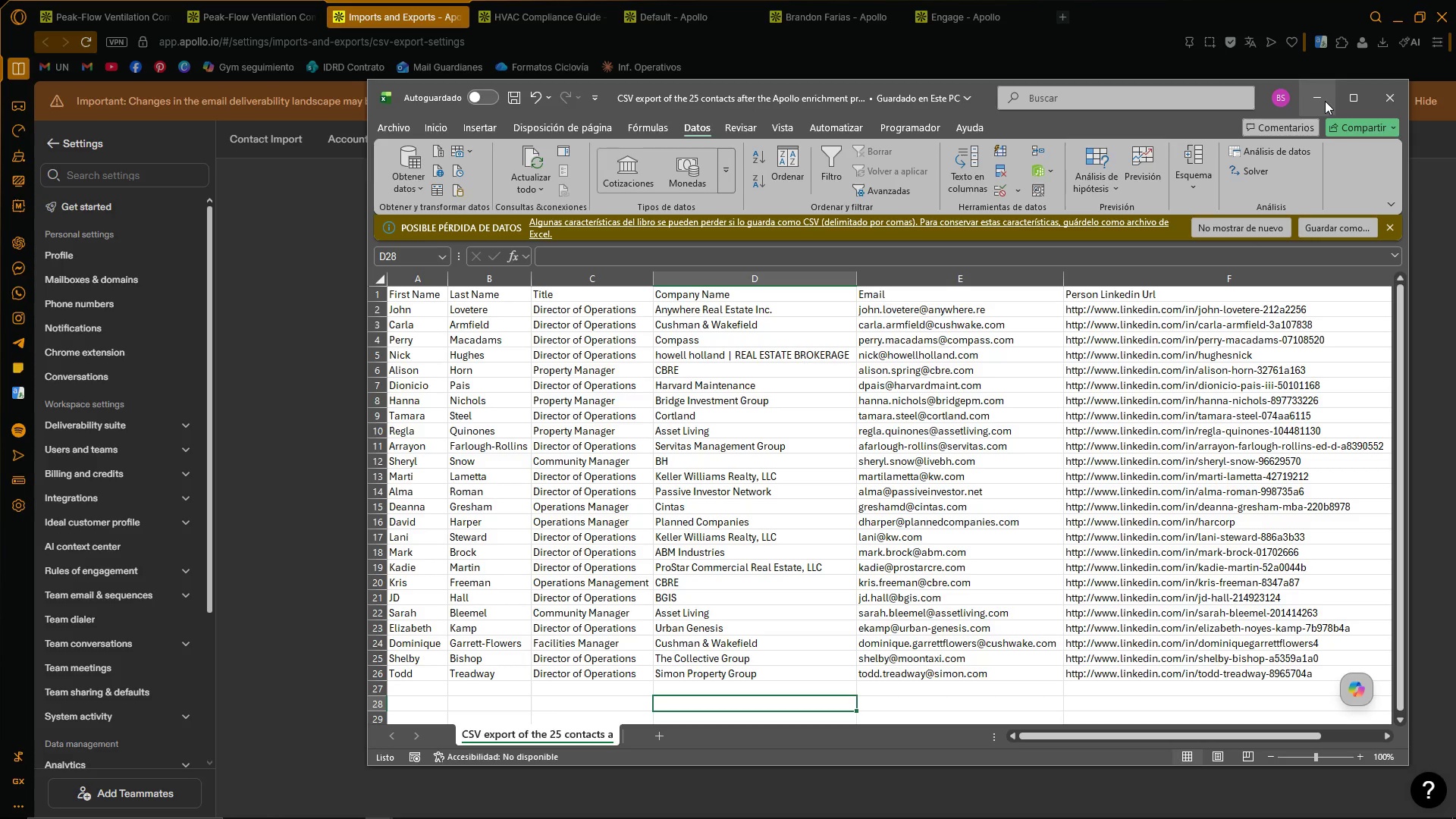 